 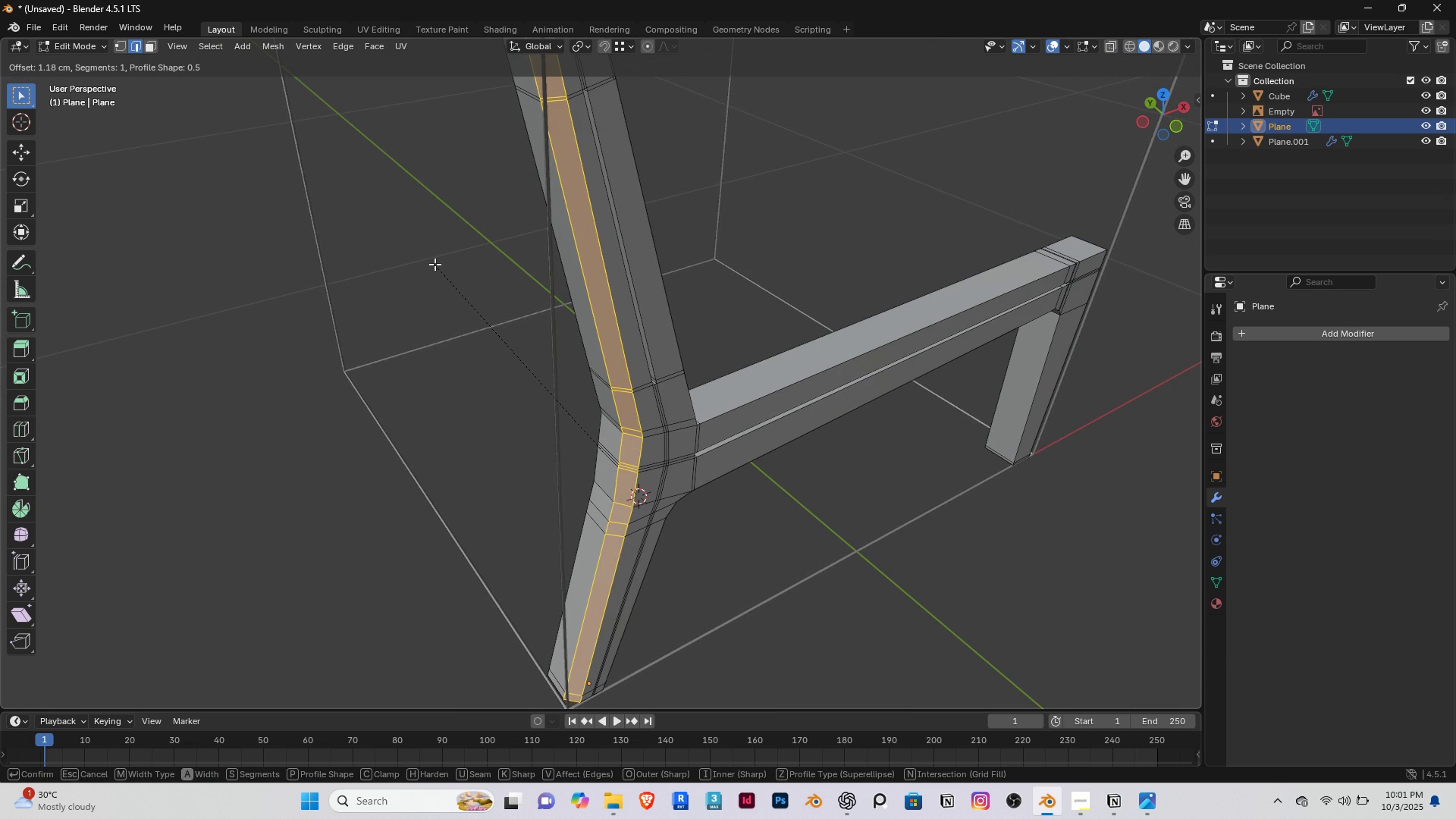 
scroll: coordinate [418, 271], scroll_direction: up, amount: 4.0
 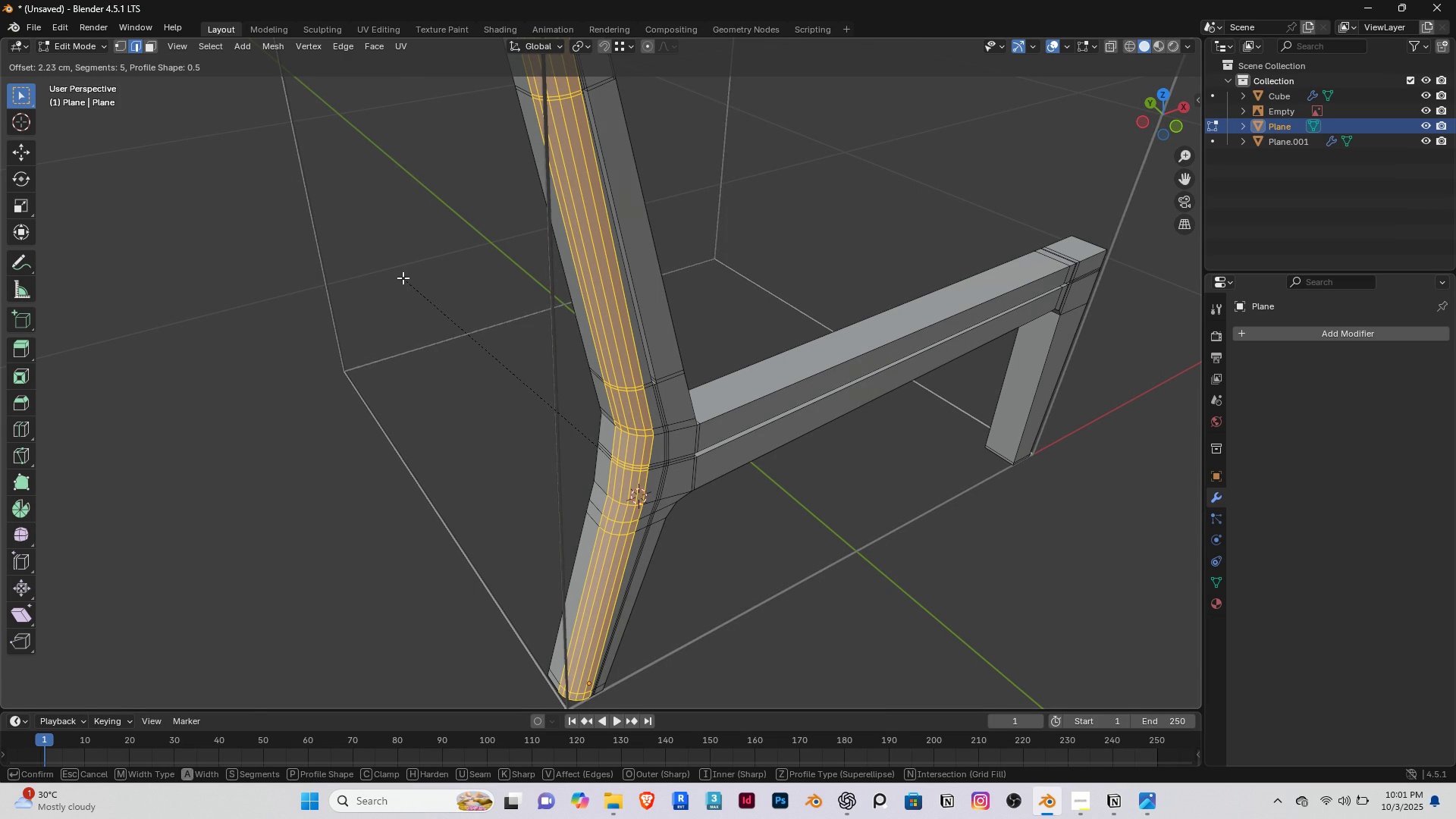 
left_click([403, 278])
 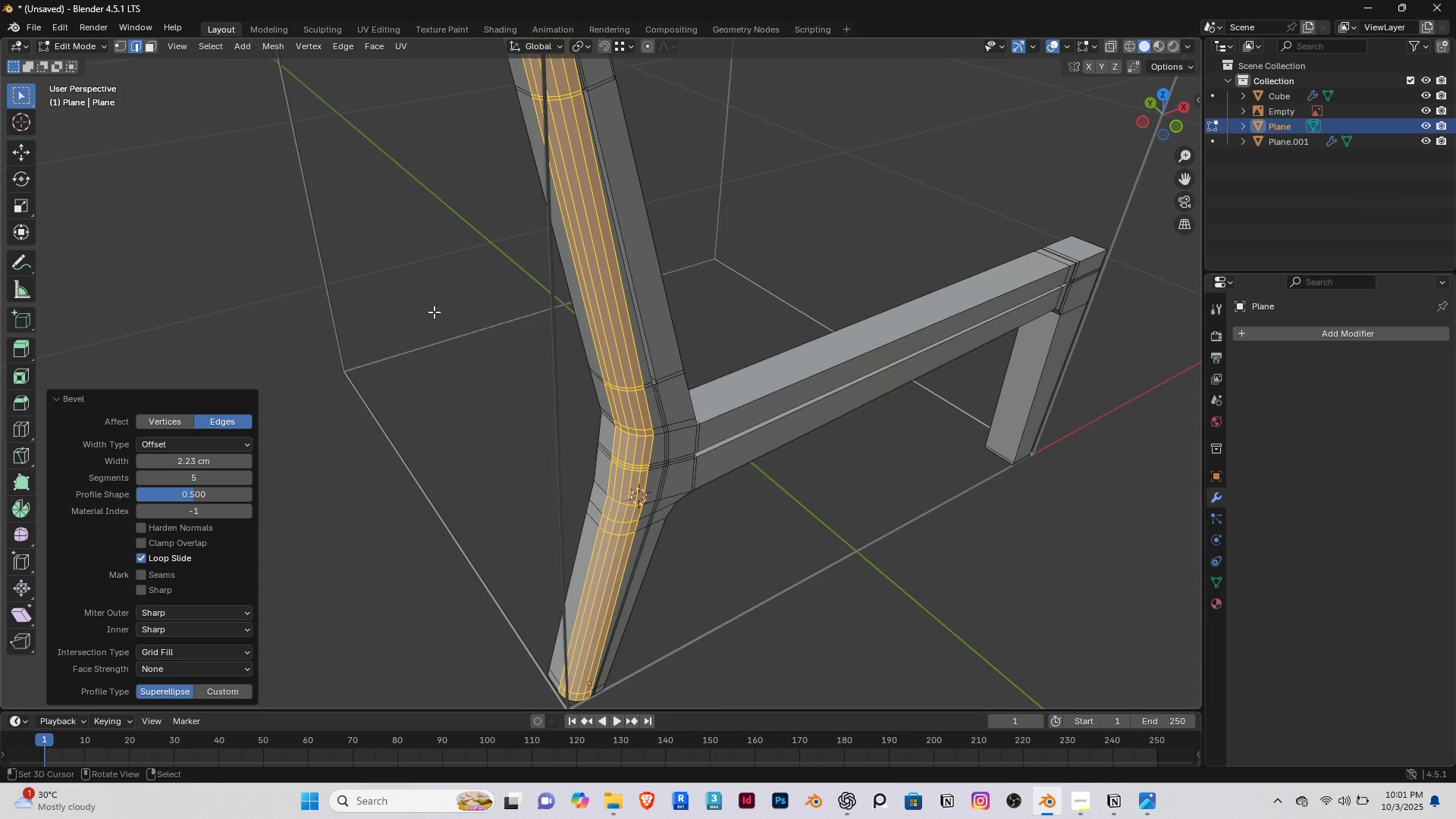 
scroll: coordinate [439, 318], scroll_direction: down, amount: 3.0
 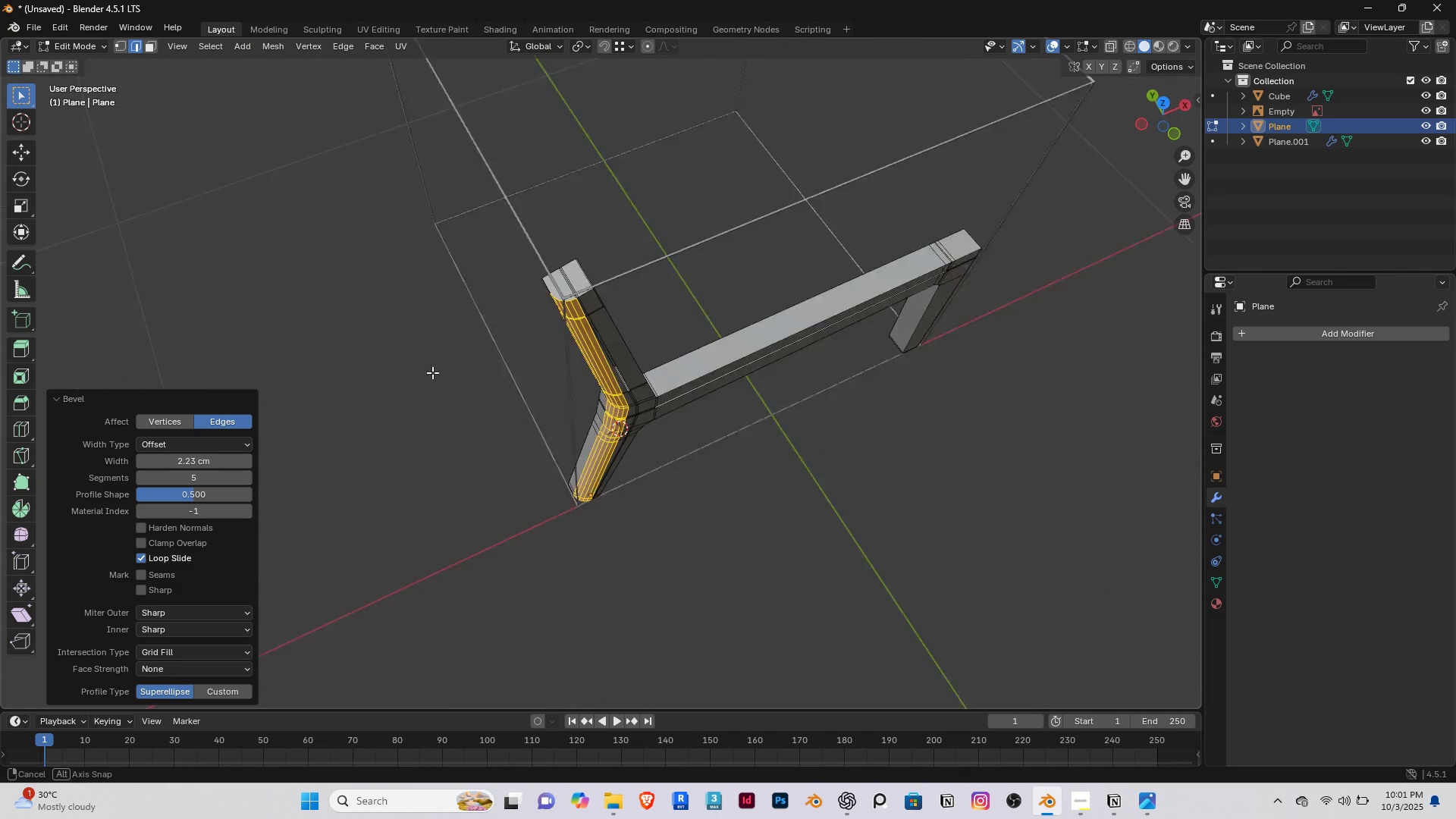 
scroll: coordinate [554, 278], scroll_direction: up, amount: 4.0